 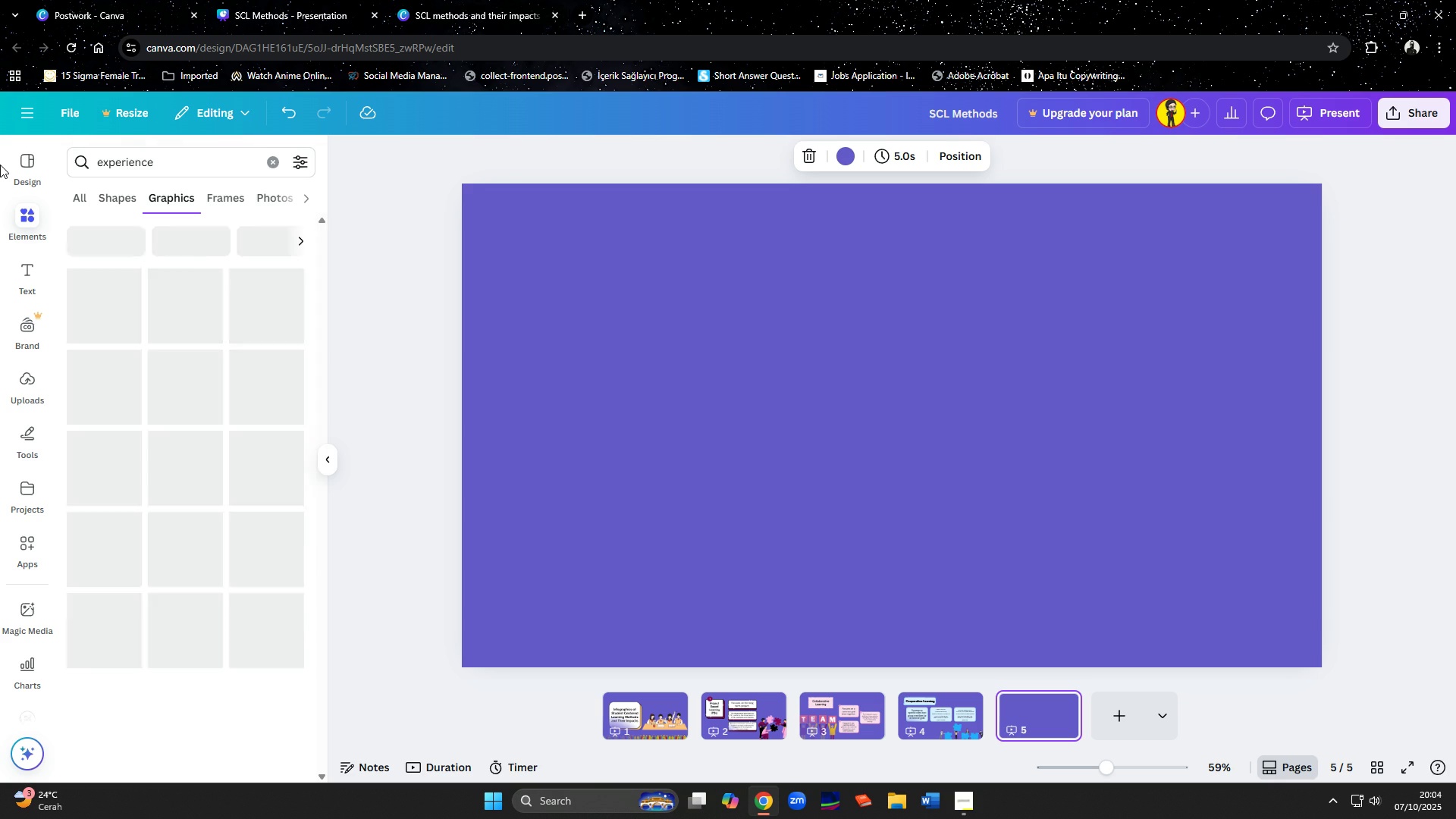 
key(Enter)
 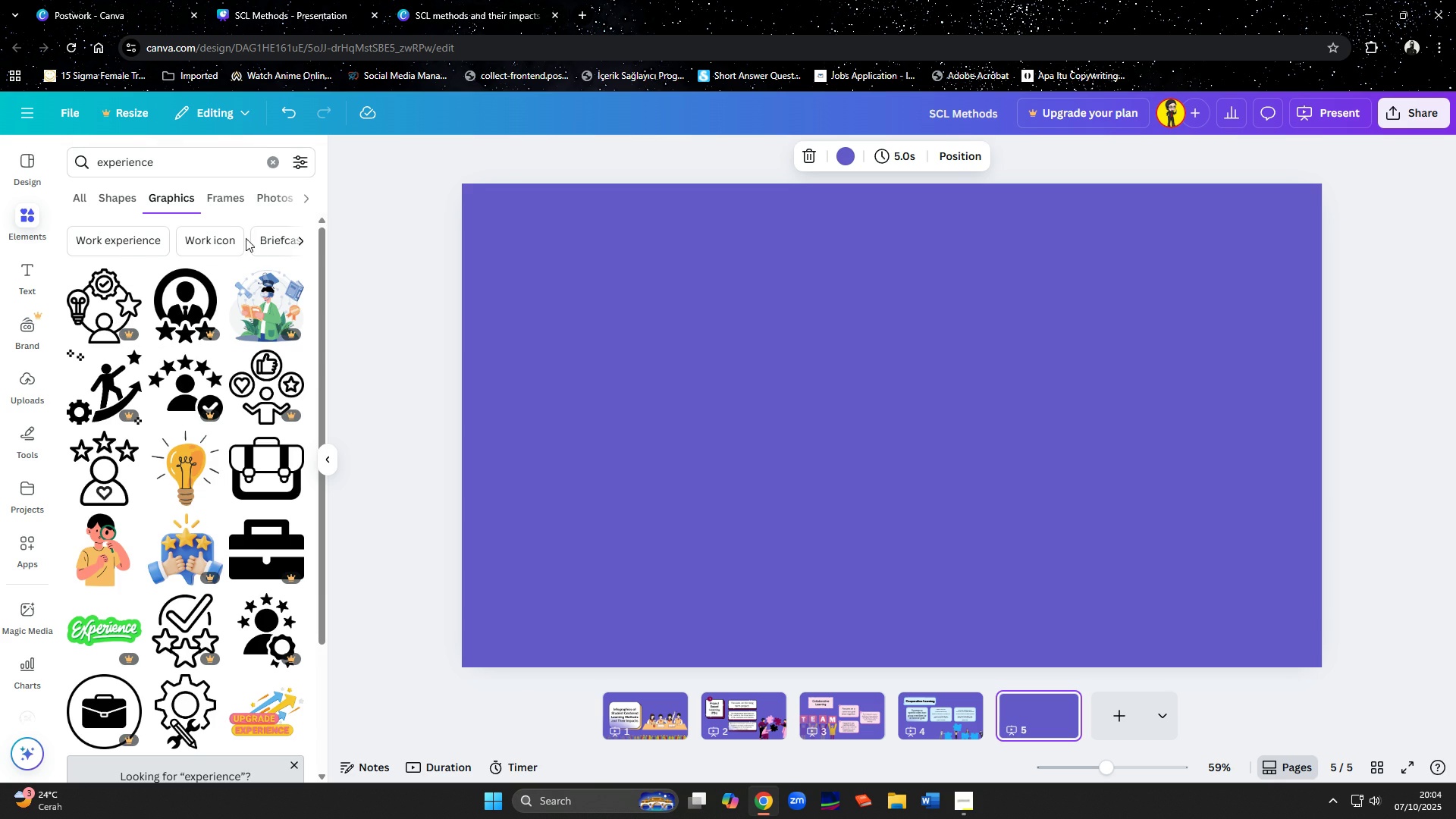 
scroll: coordinate [172, 465], scroll_direction: down, amount: 11.0
 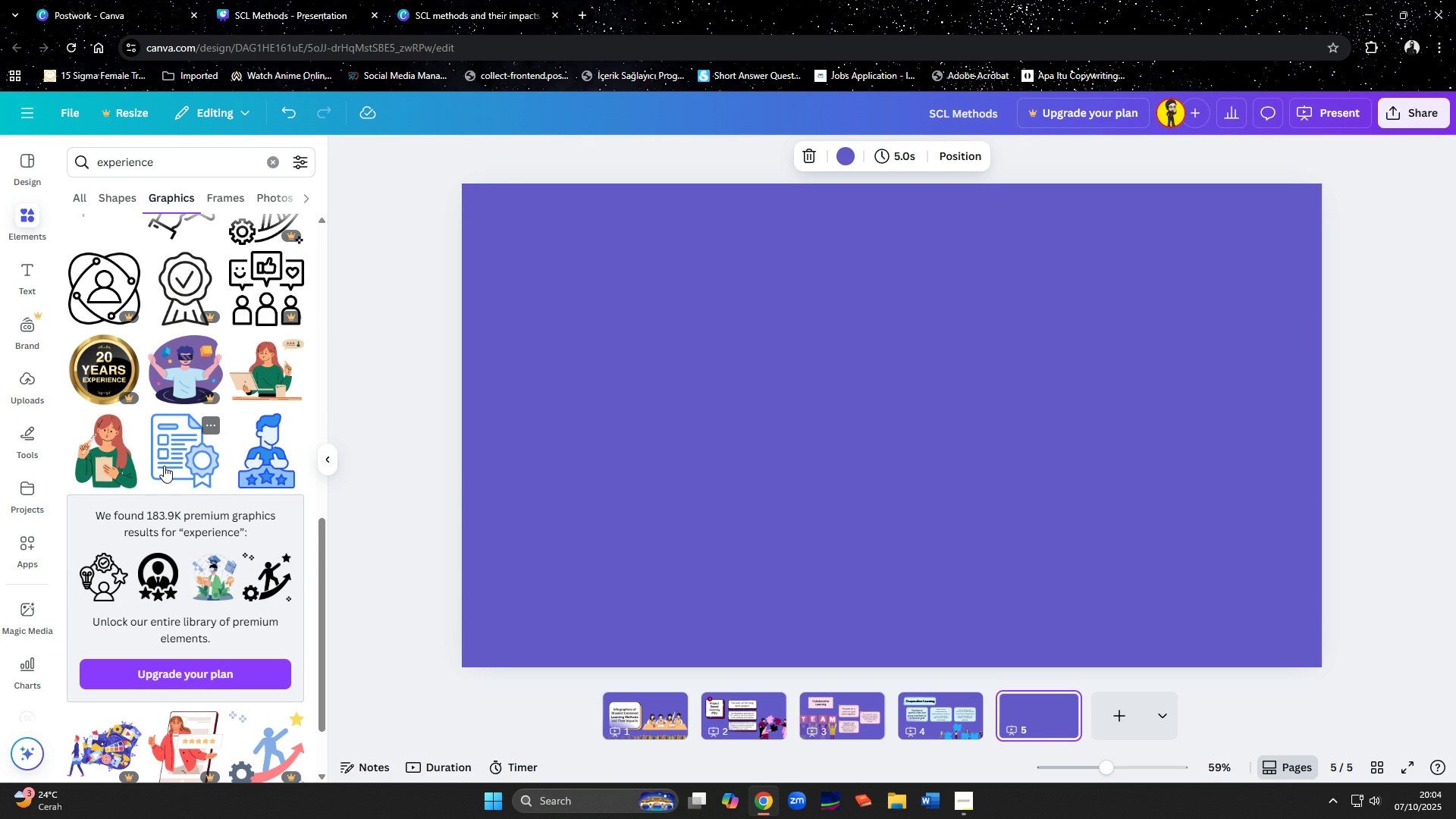 
wait(5.6)
 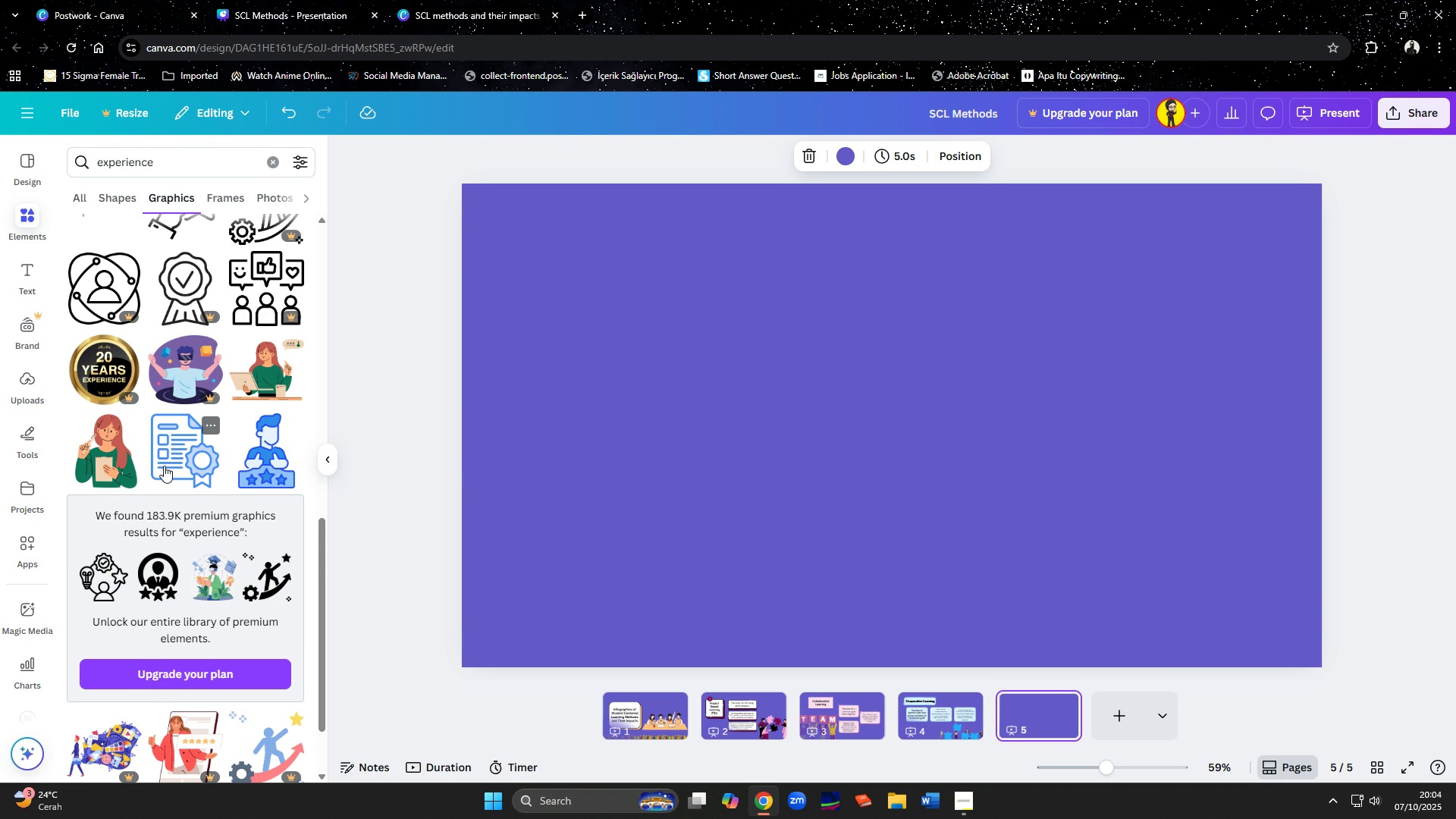 
scroll: coordinate [155, 469], scroll_direction: down, amount: 15.0
 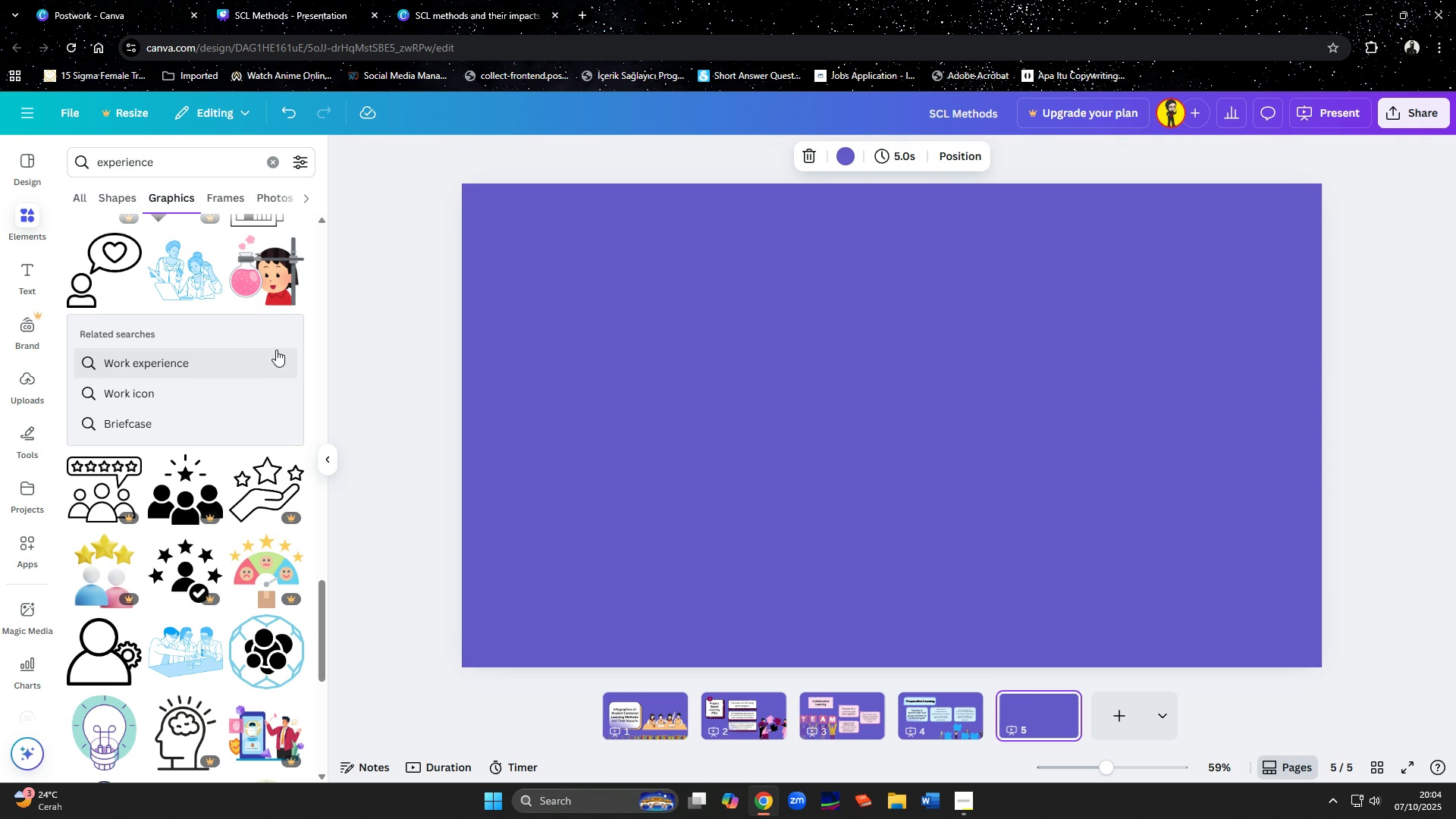 
left_click([265, 290])
 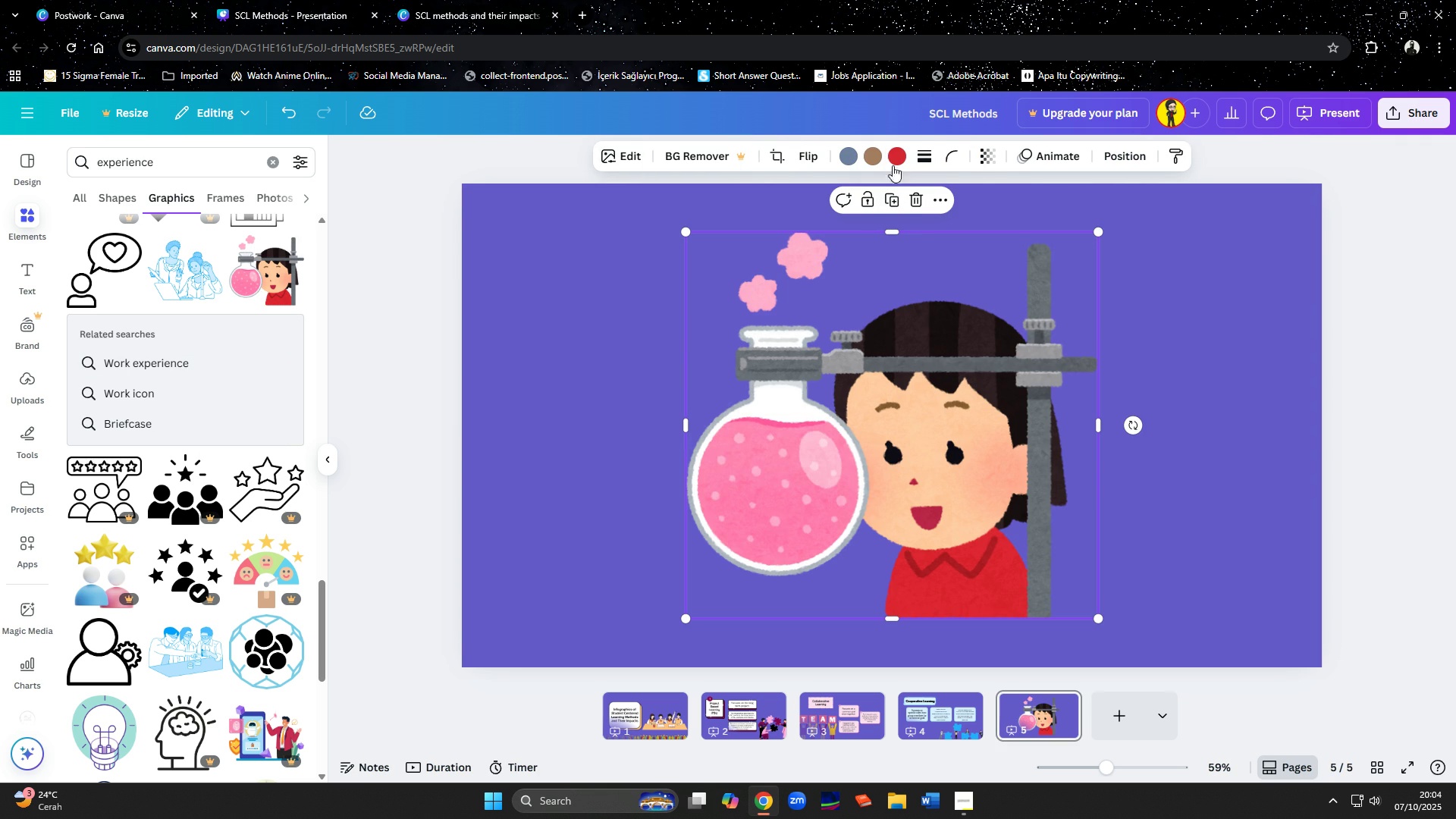 
left_click([895, 157])
 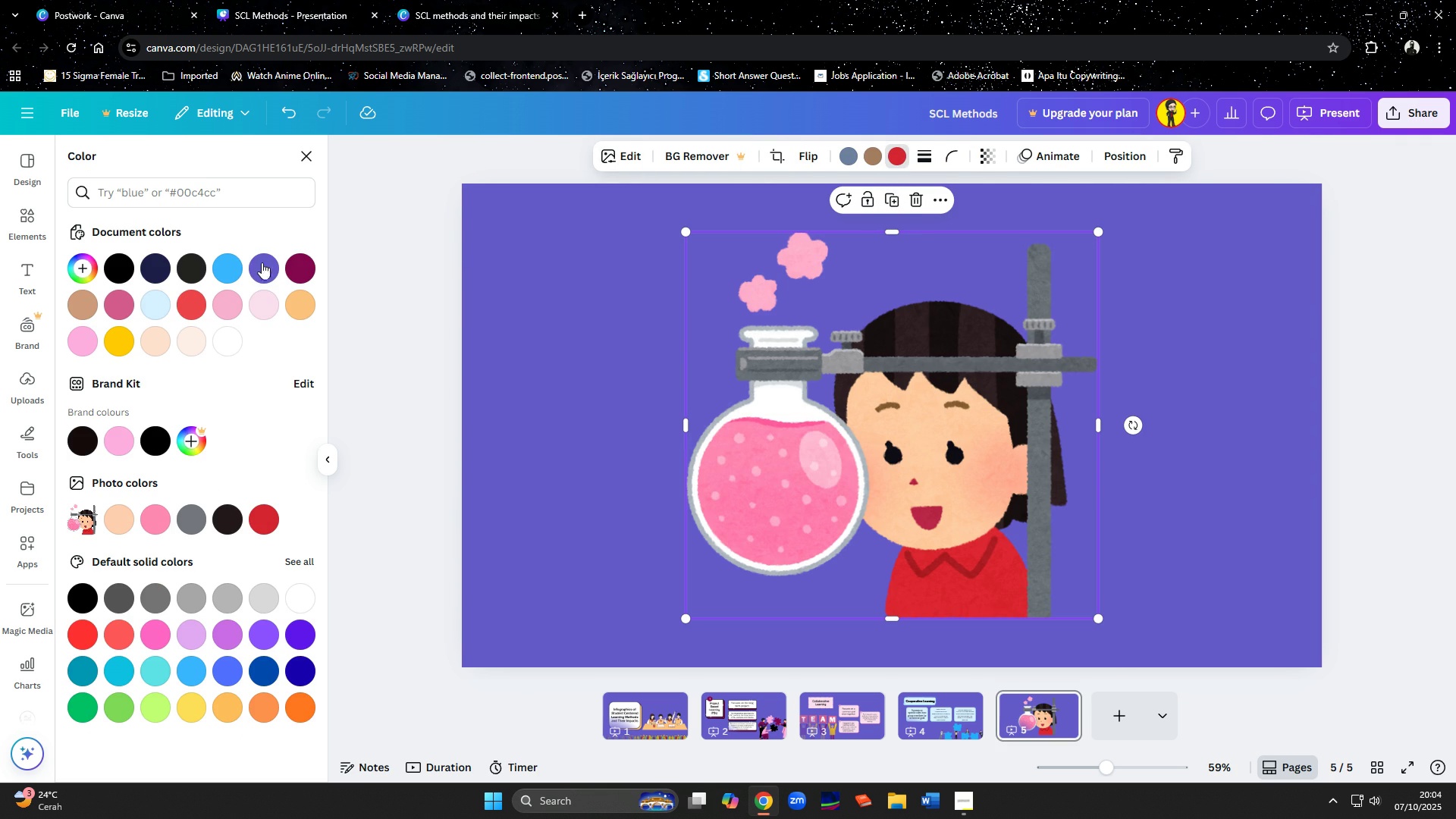 
left_click([312, 257])
 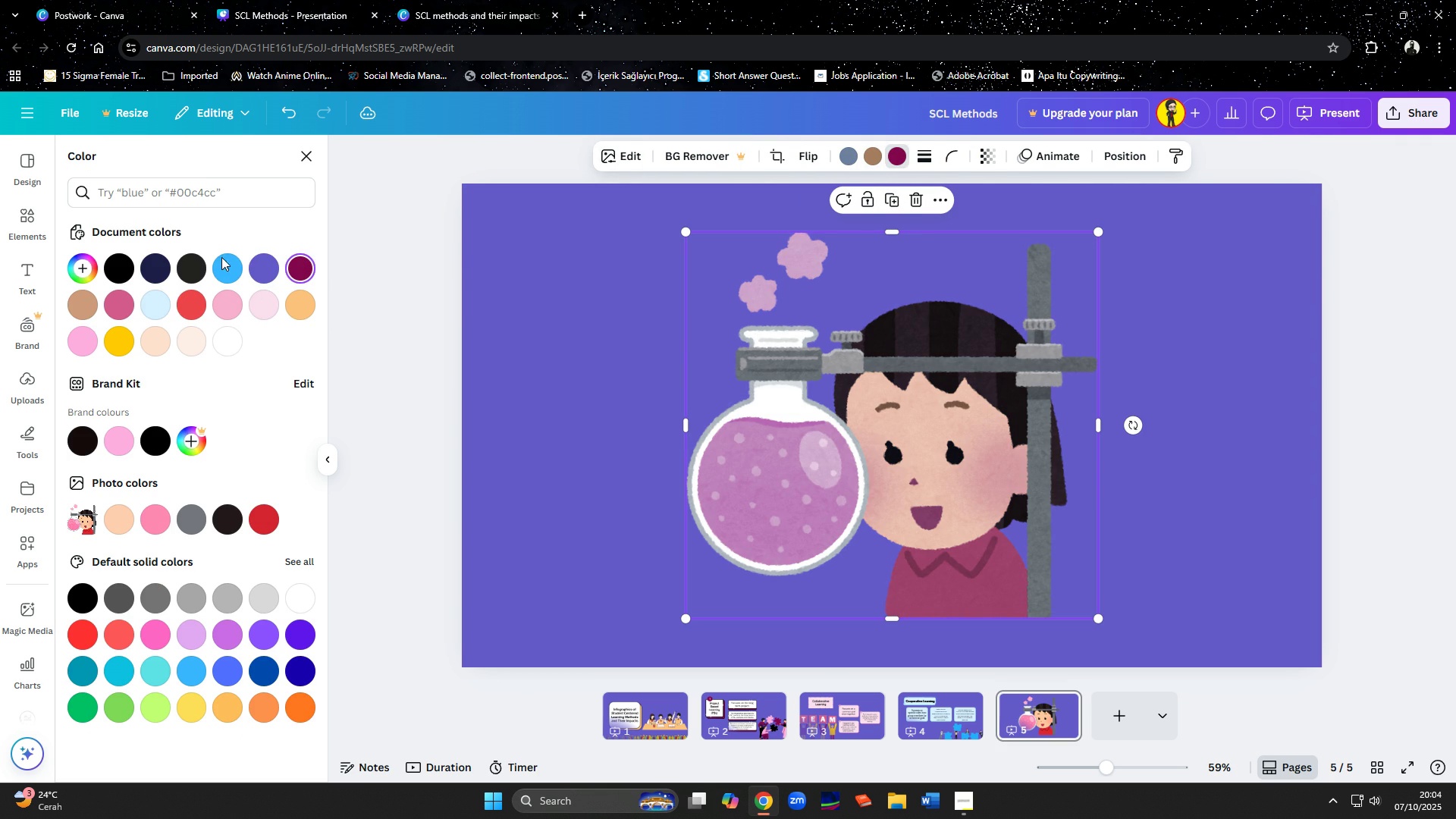 
left_click([230, 274])
 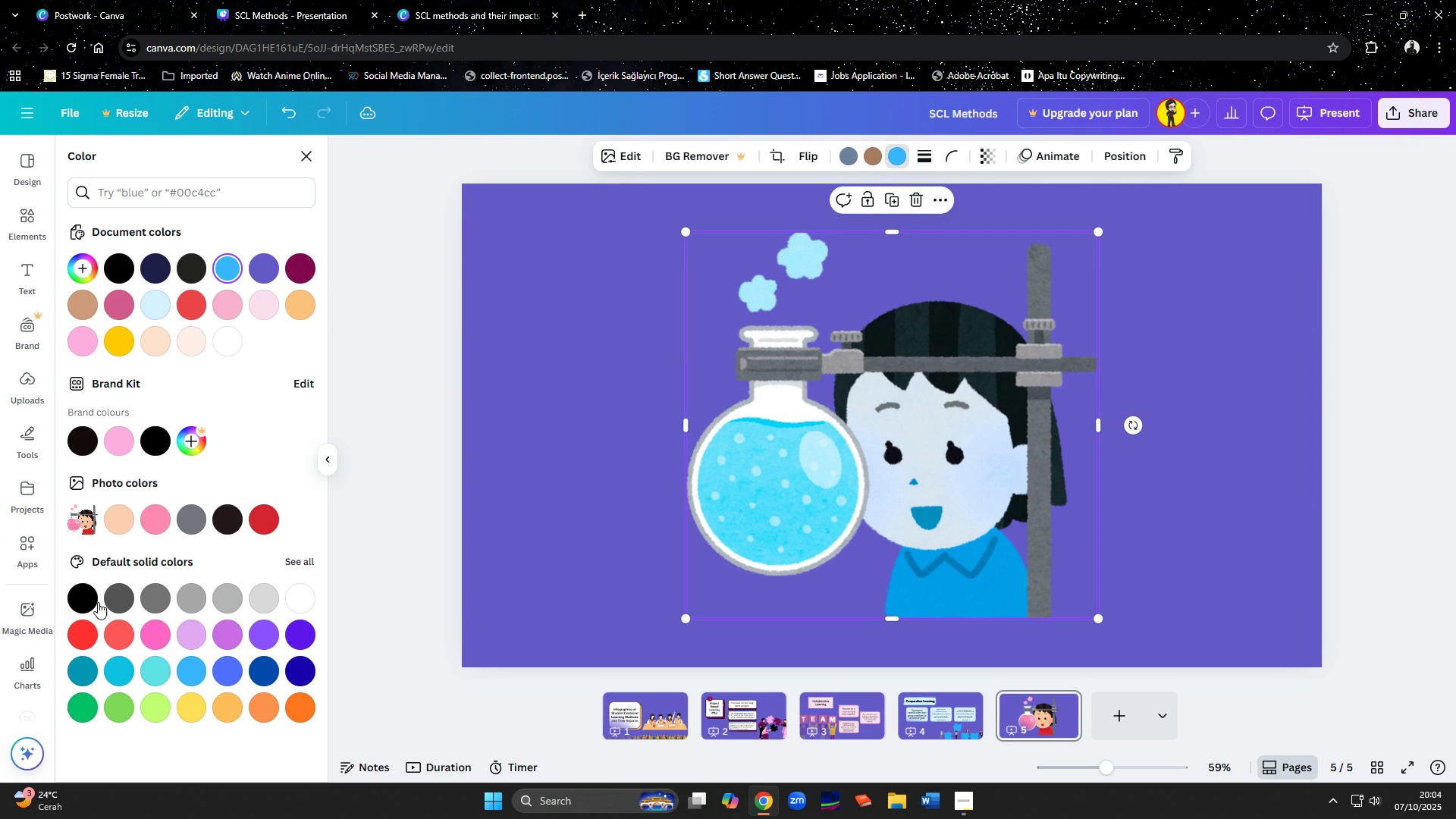 
left_click([217, 642])
 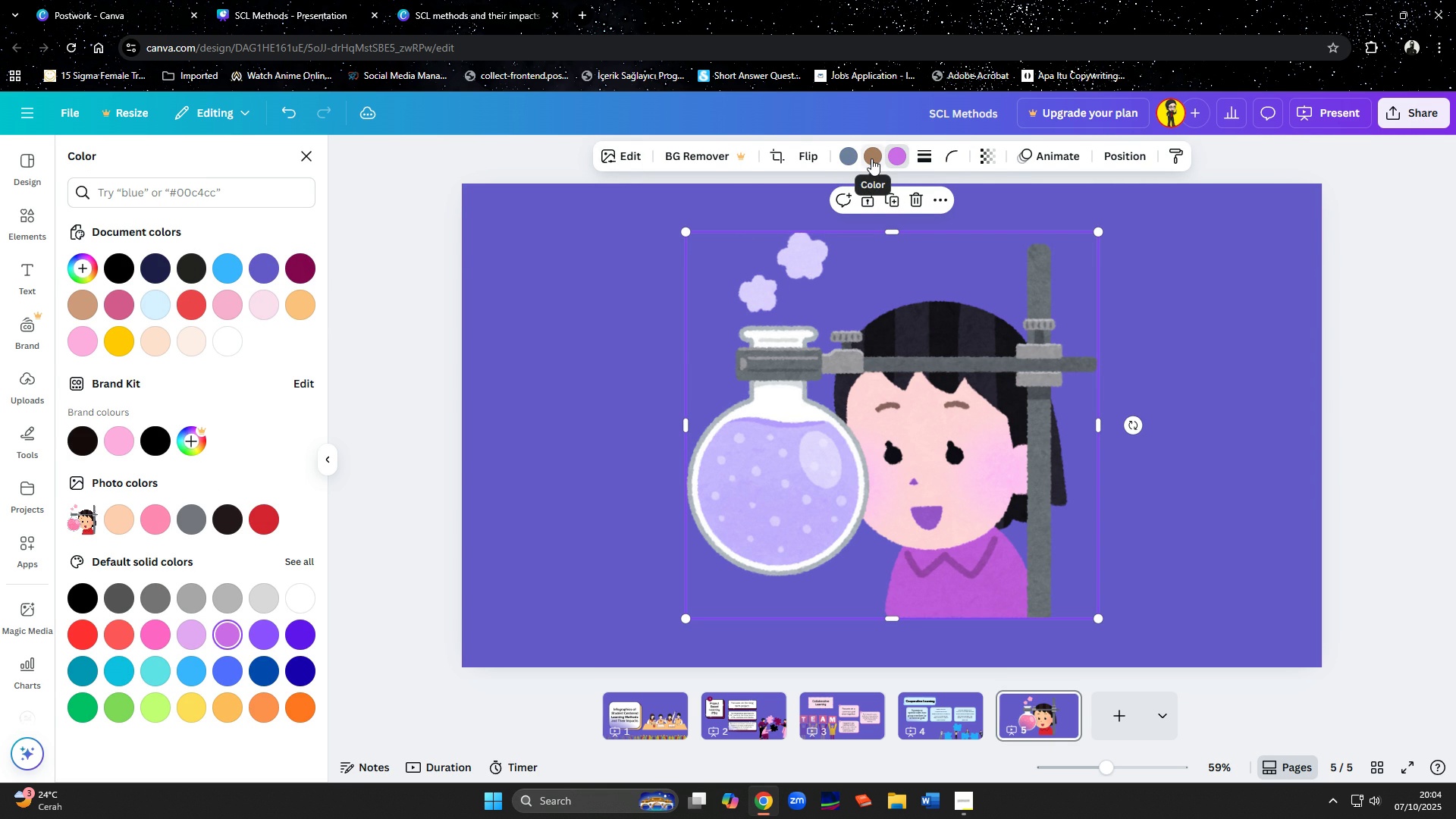 
wait(6.54)
 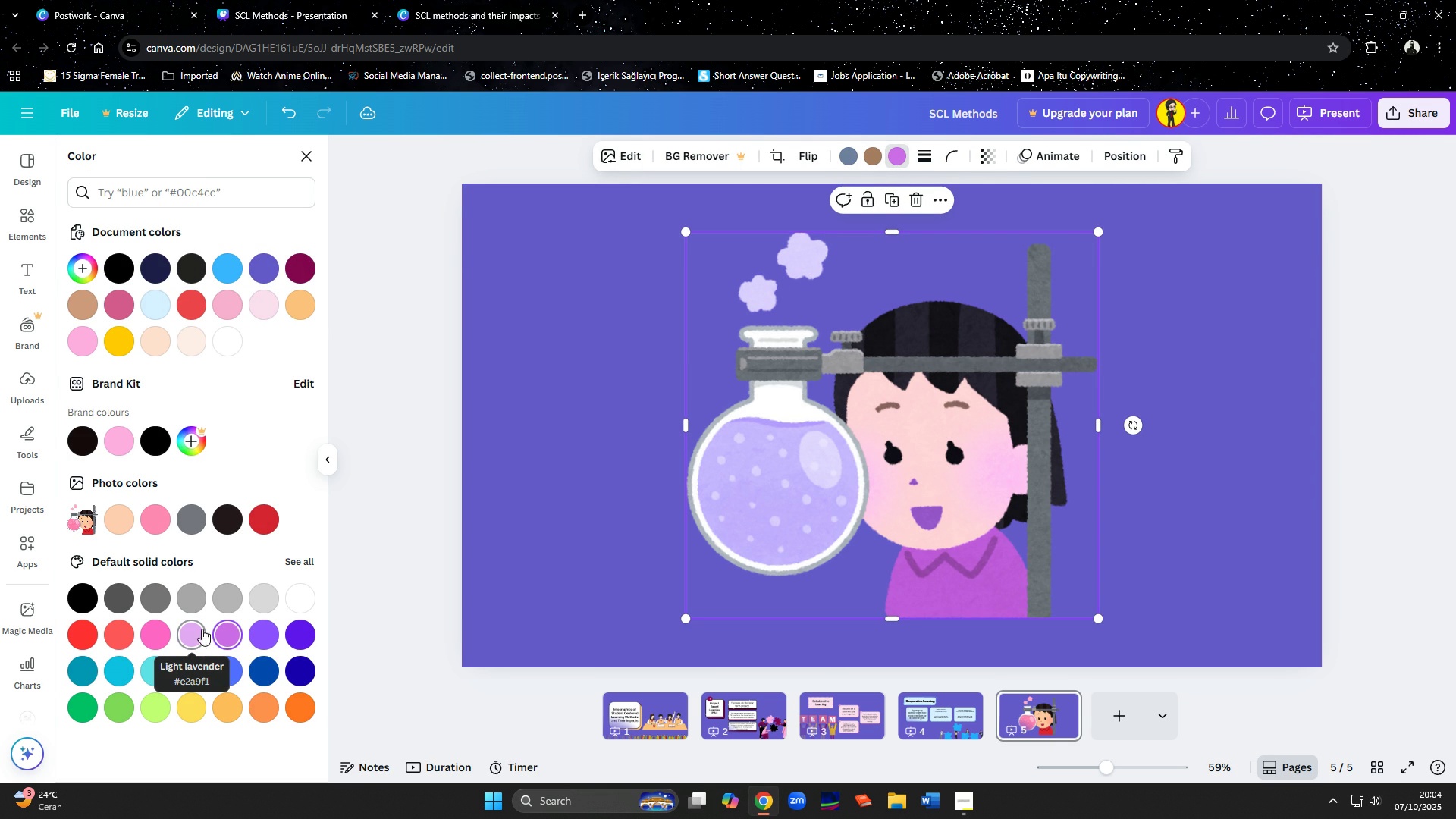 
left_click([871, 158])
 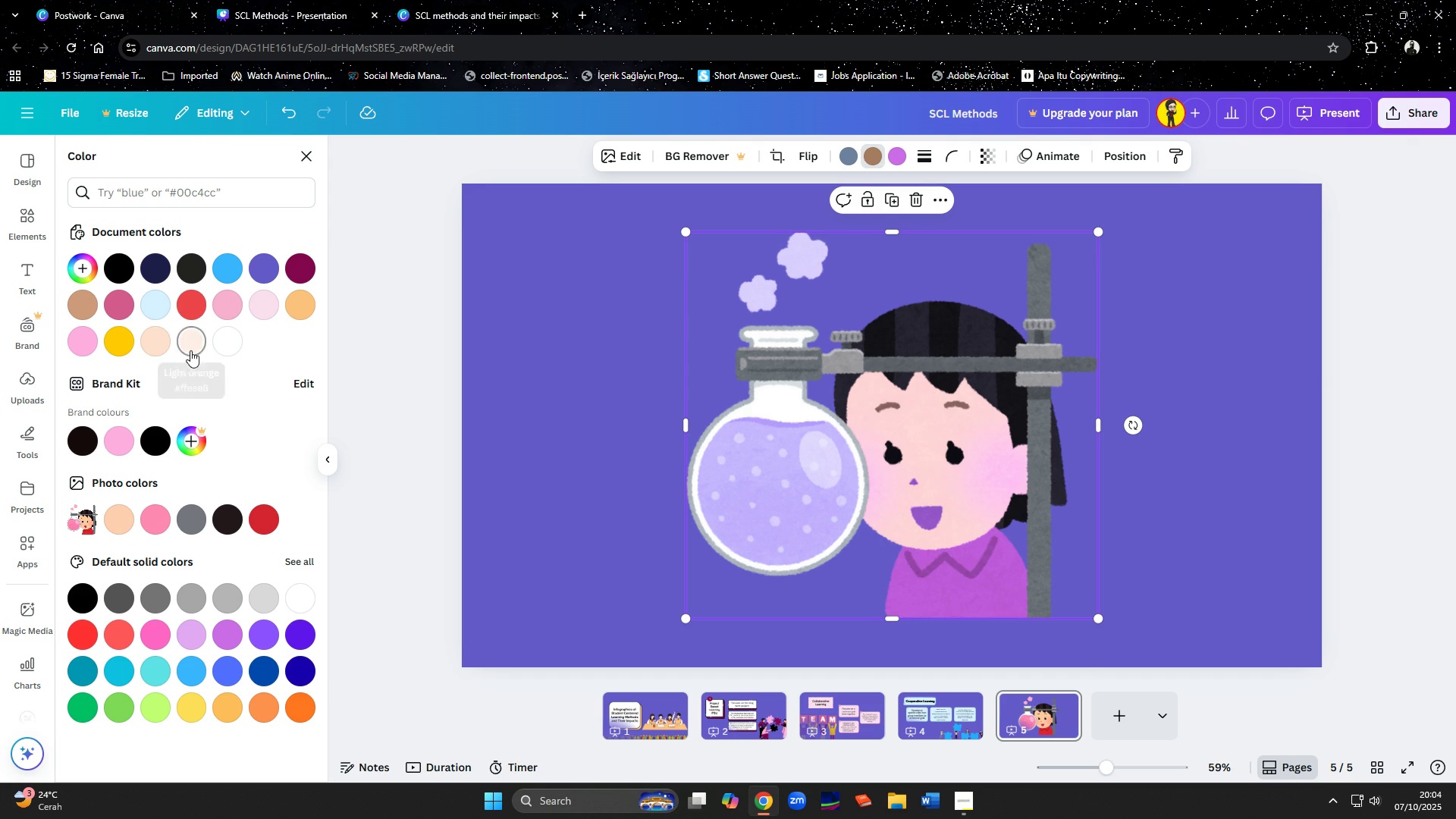 
left_click([153, 350])
 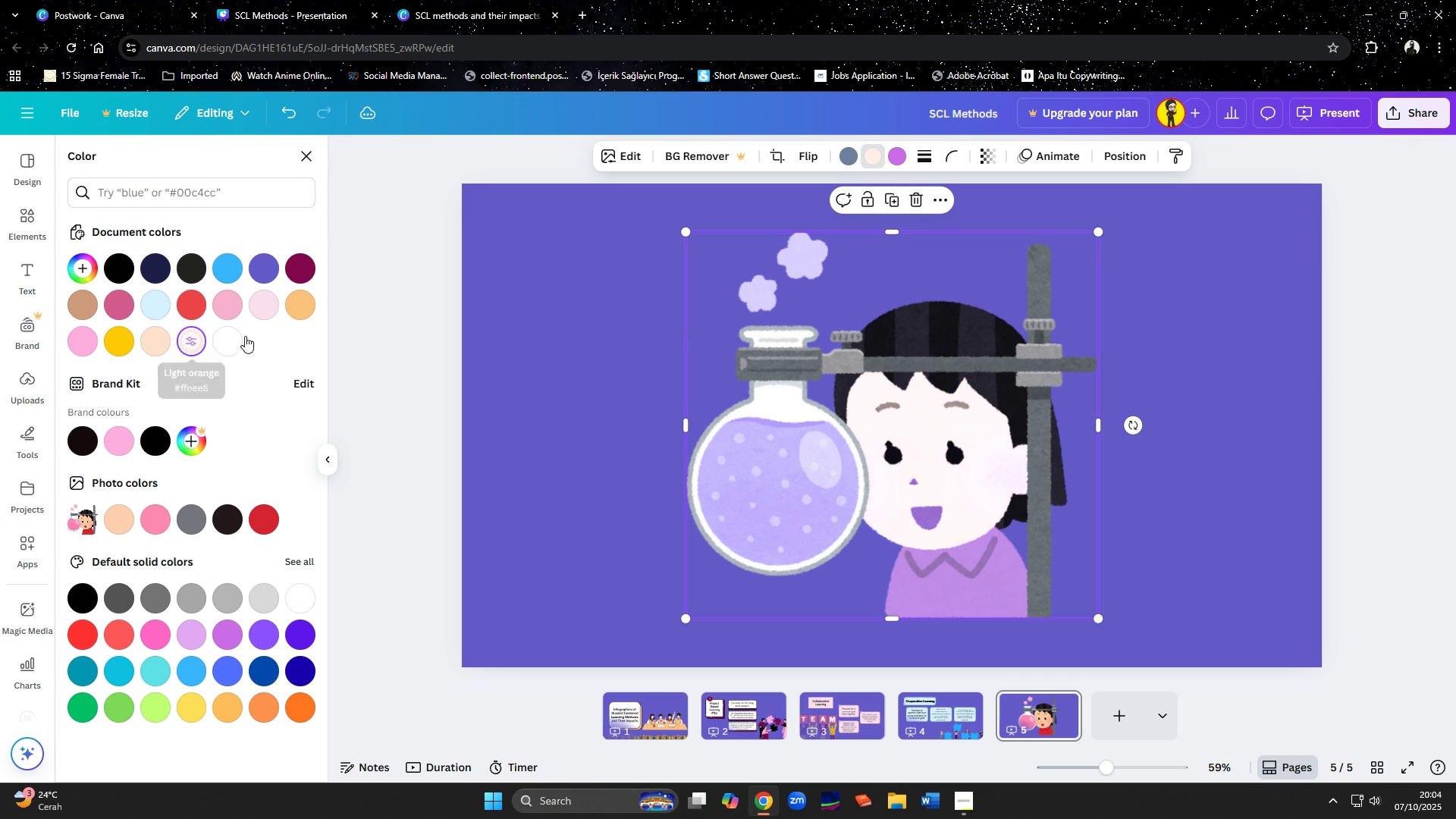 
left_click([289, 324])
 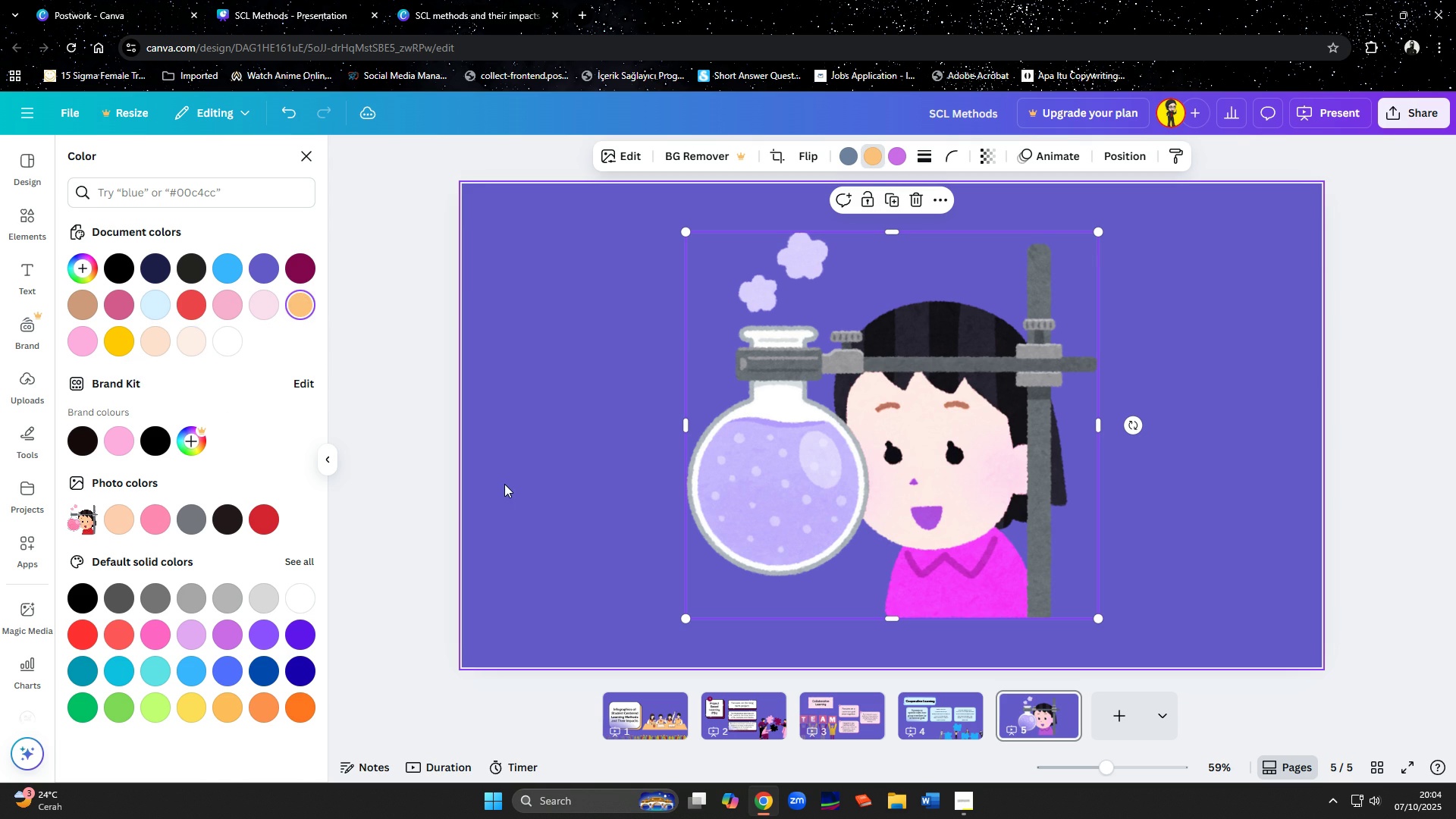 
left_click([539, 569])